 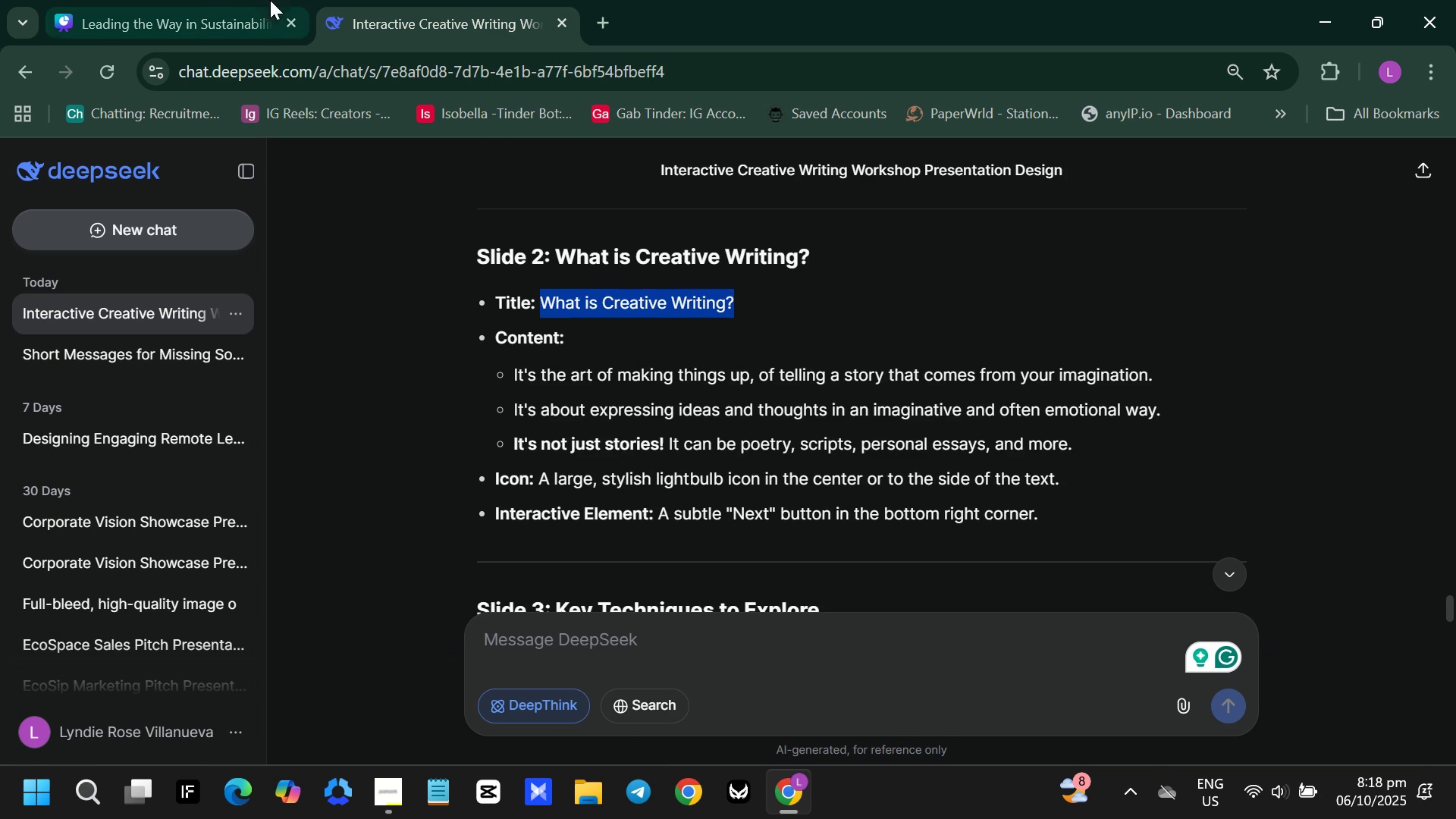 
left_click([216, 0])
 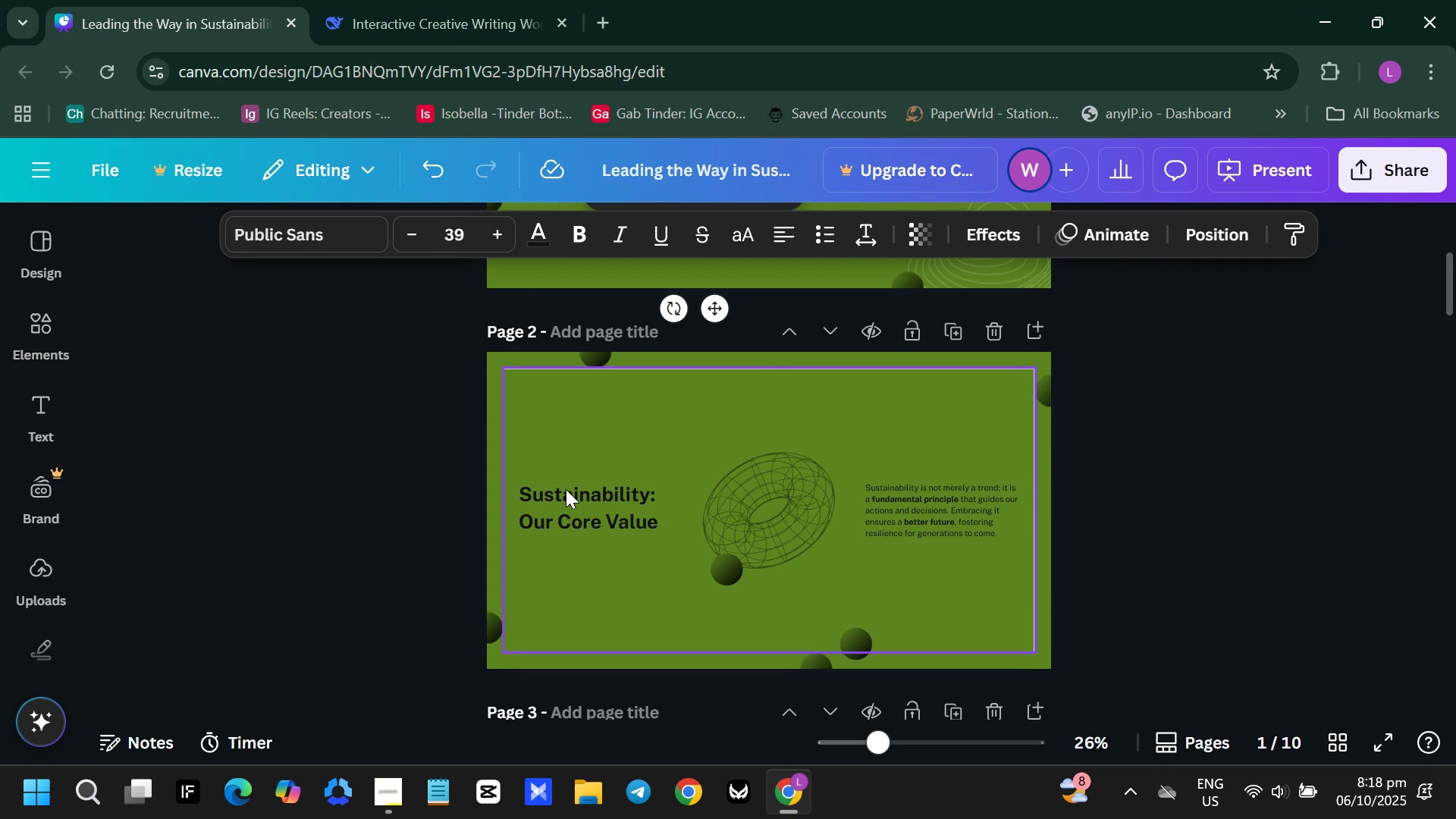 
double_click([566, 491])
 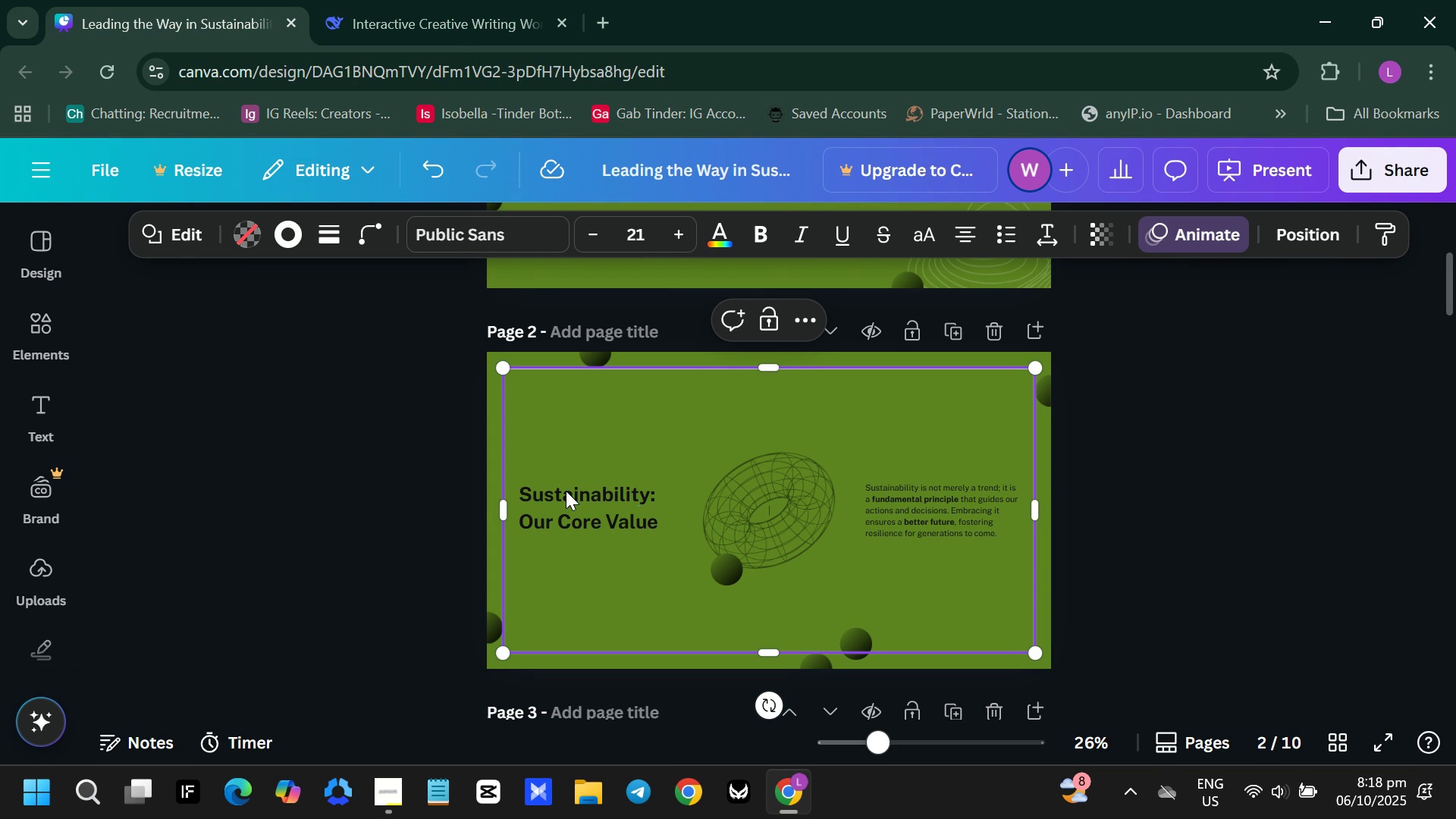 
triple_click([566, 491])
 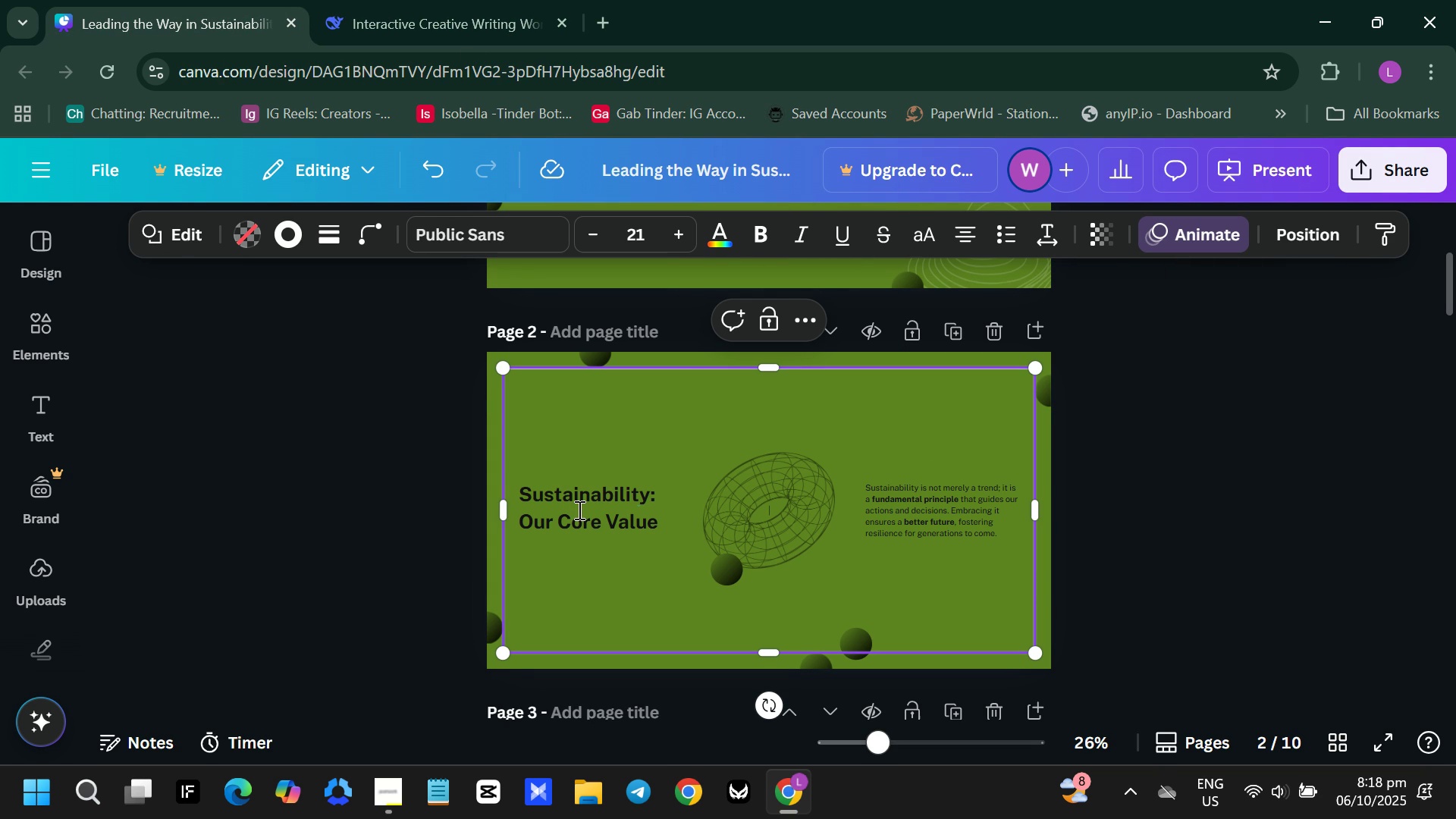 
triple_click([578, 510])
 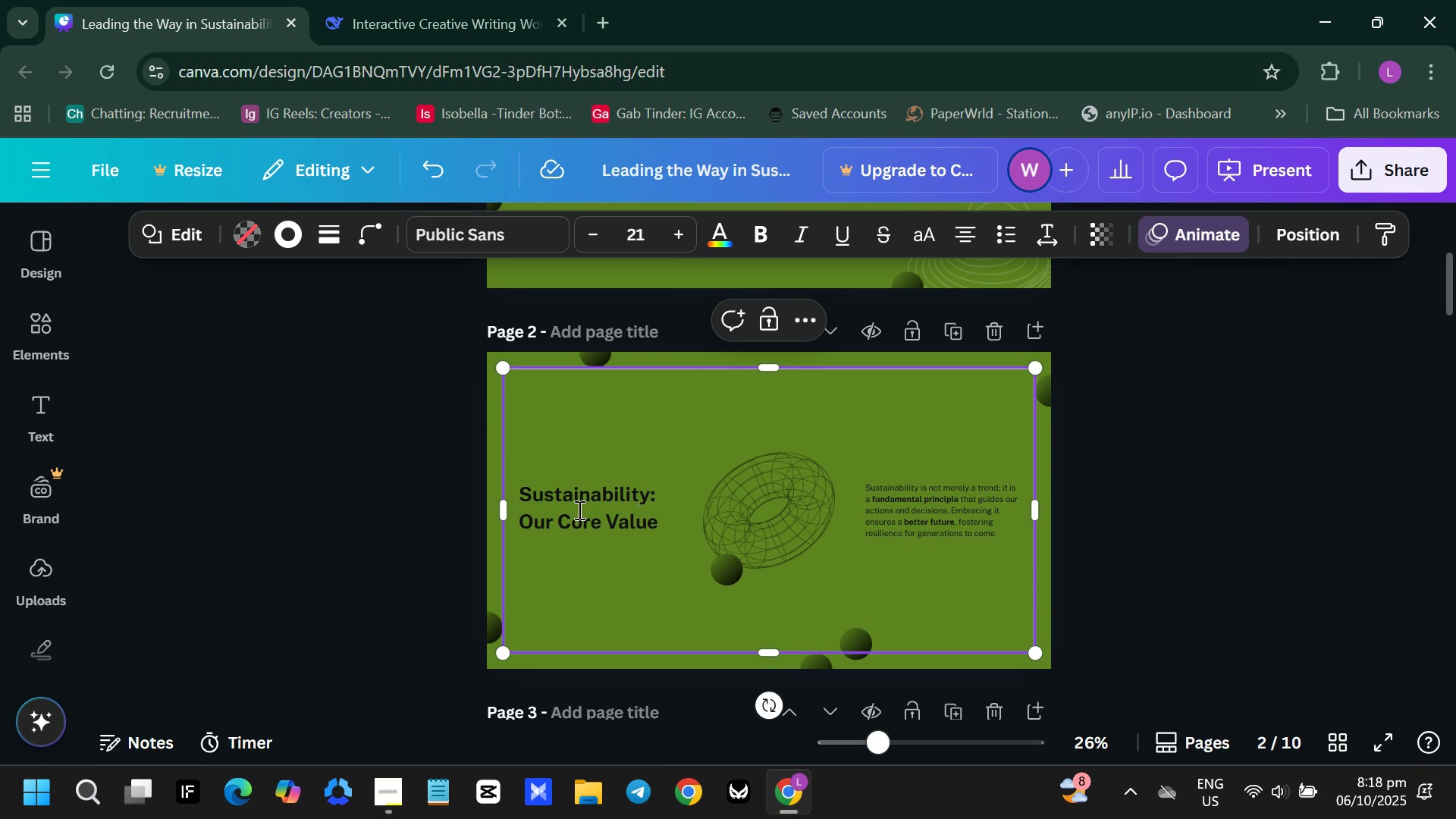 
triple_click([578, 510])
 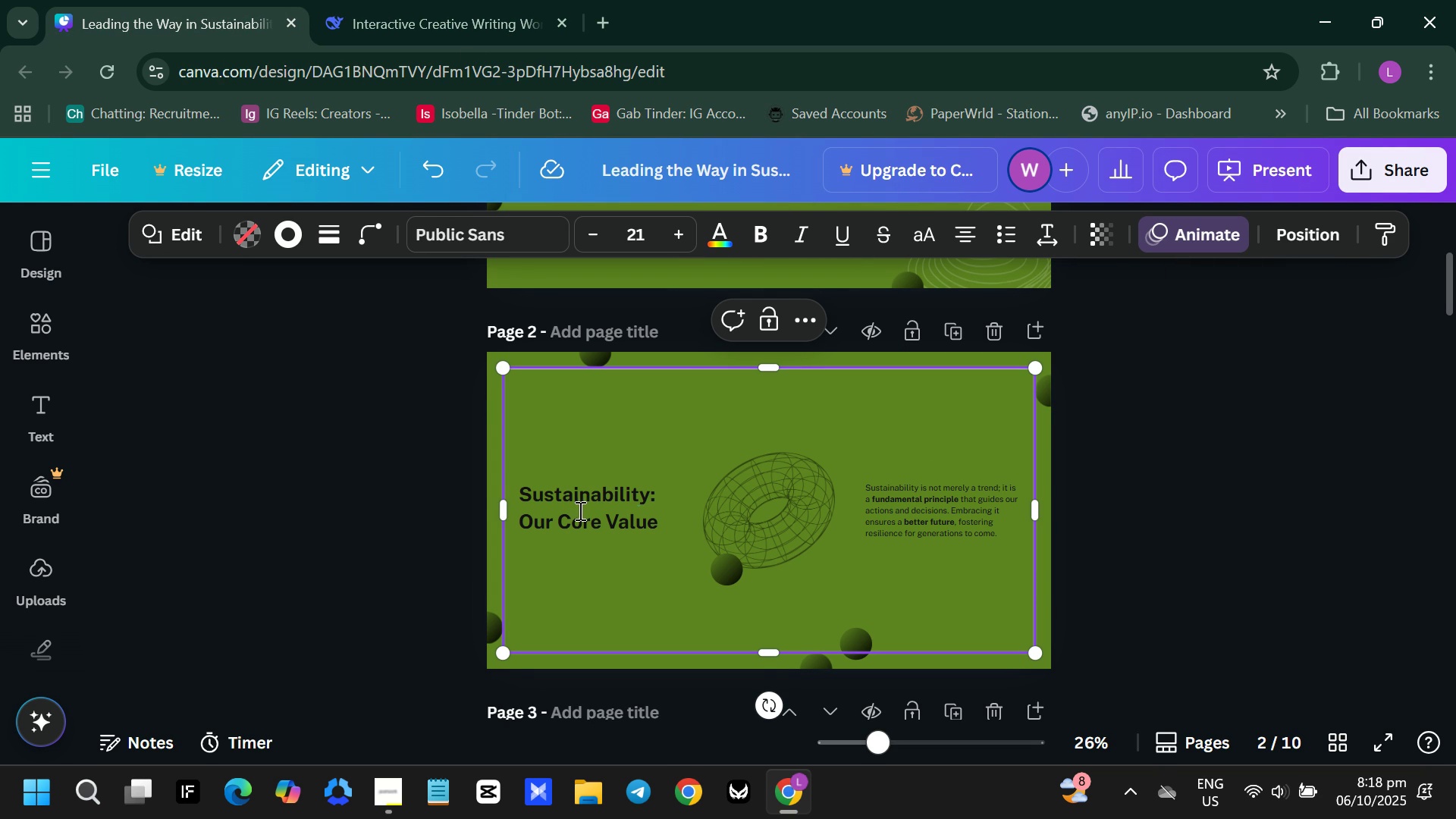 
triple_click([578, 510])
 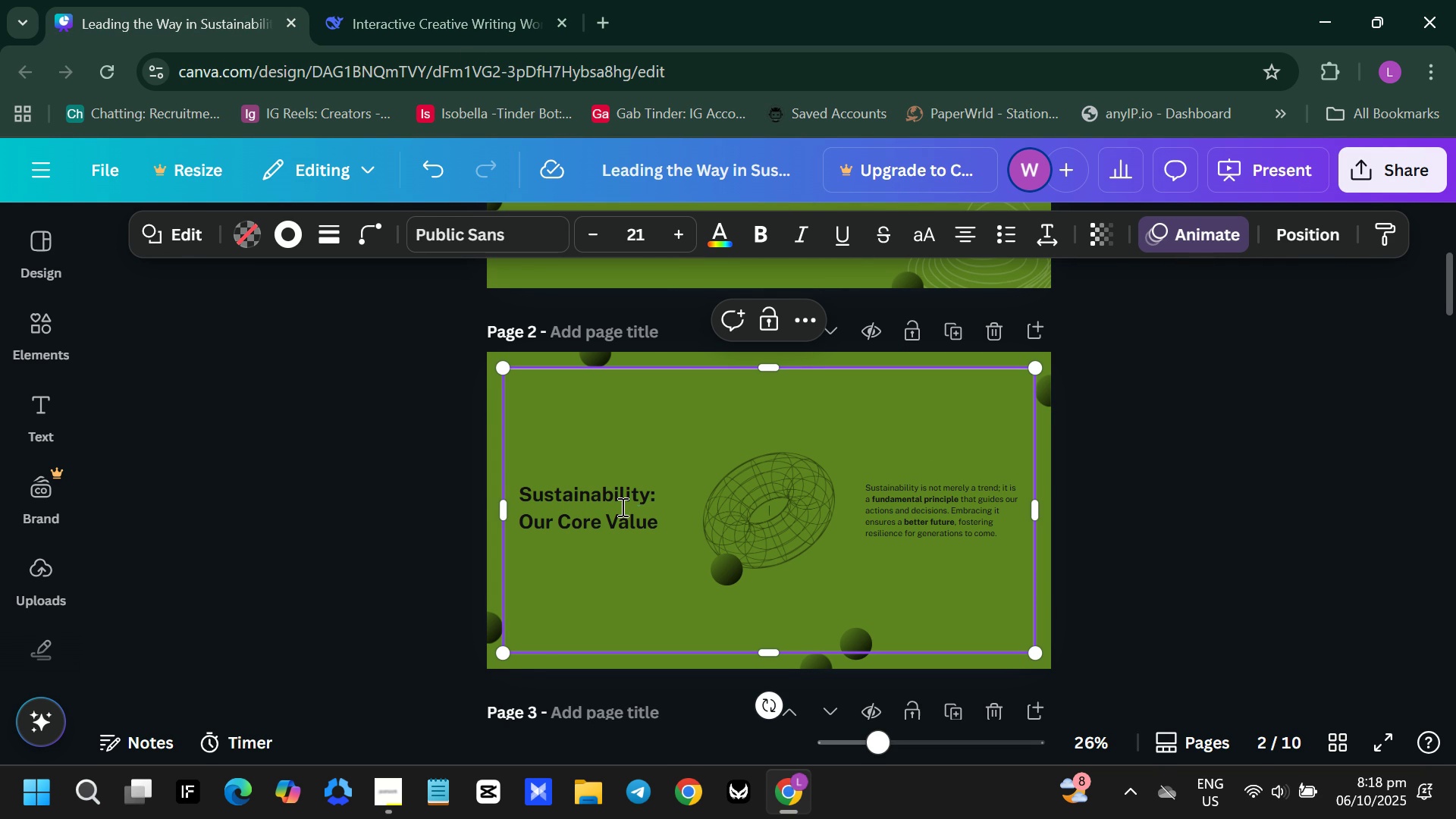 
double_click([621, 507])
 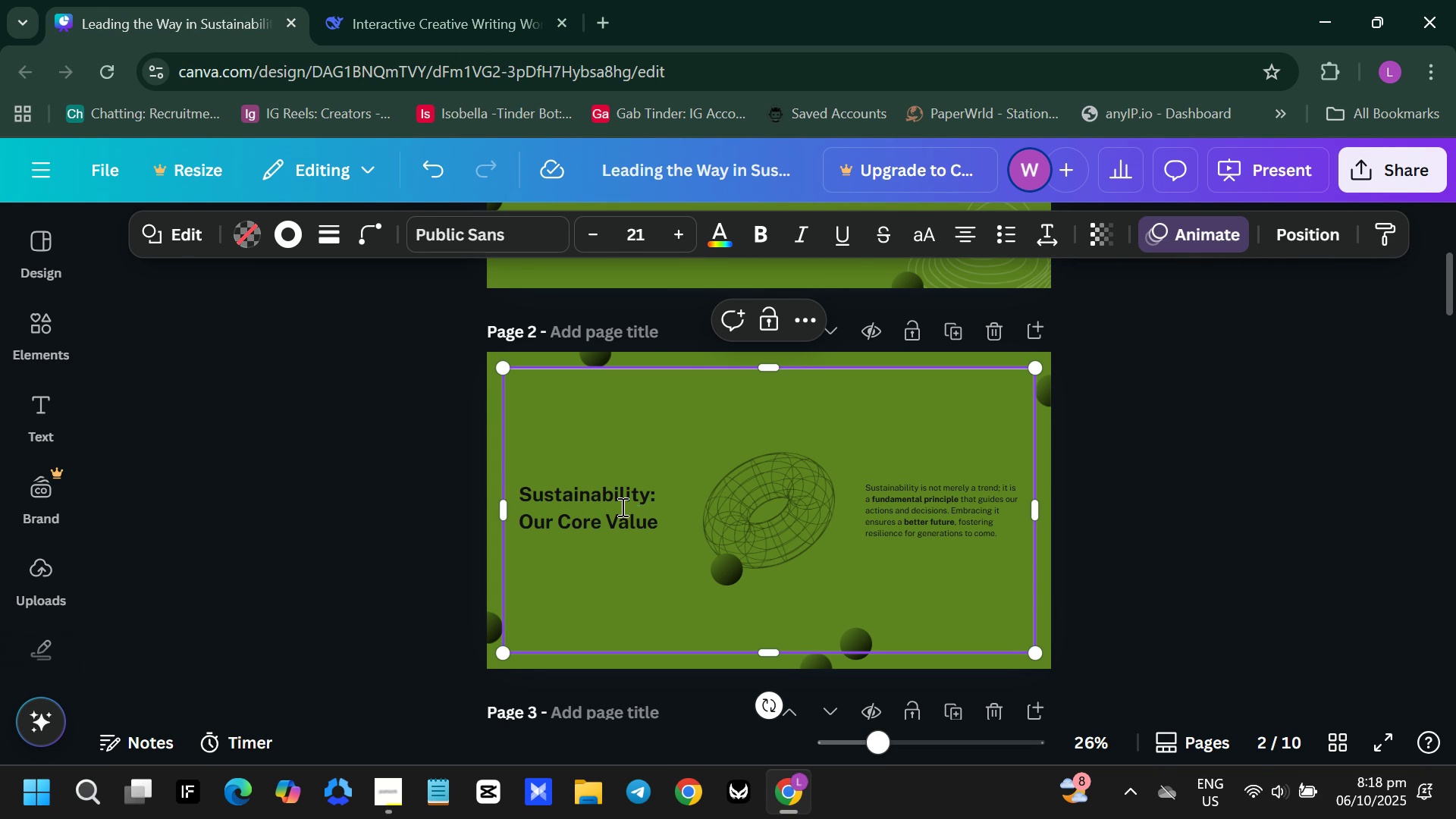 
triple_click([621, 507])
 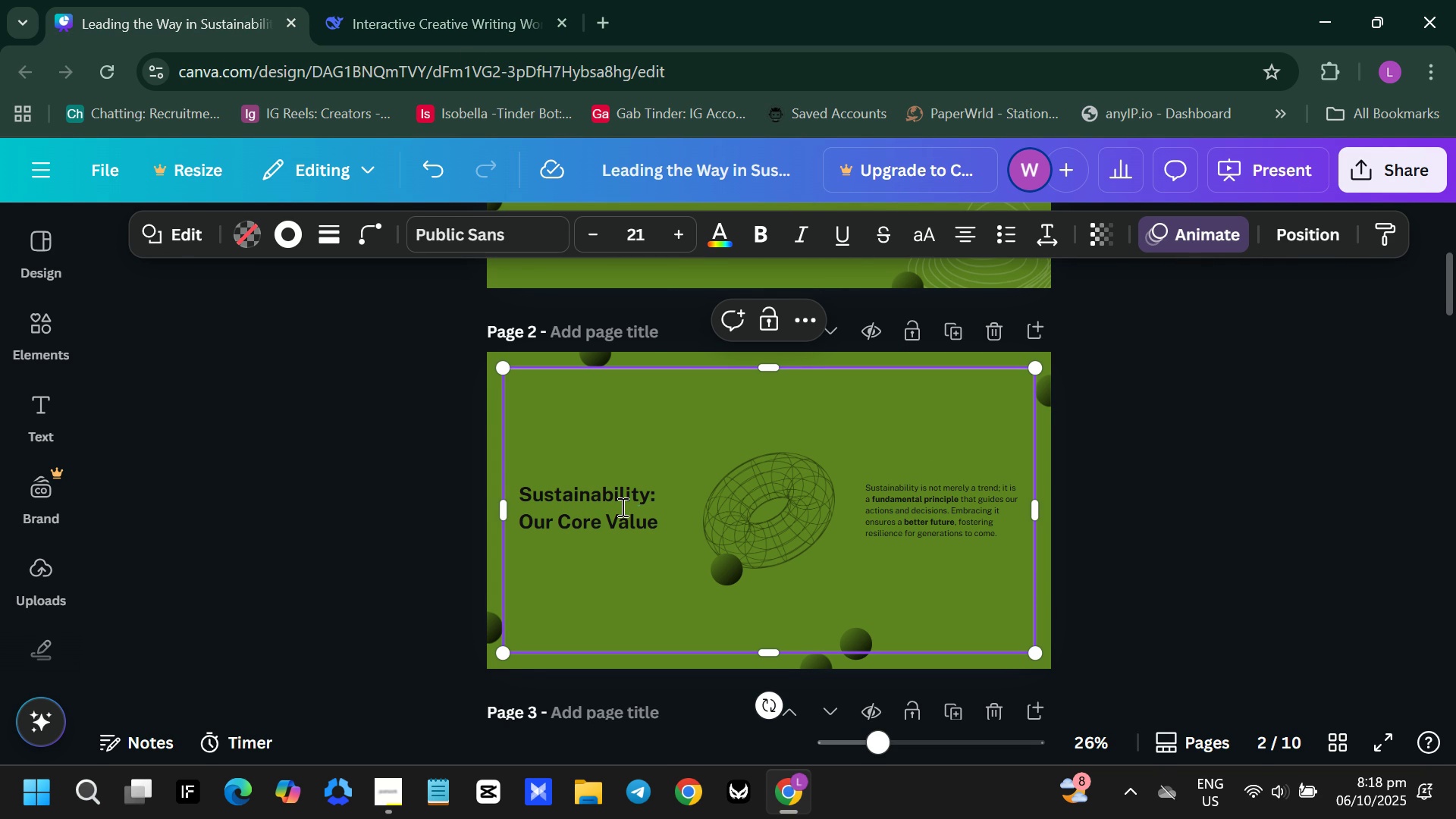 
triple_click([621, 507])
 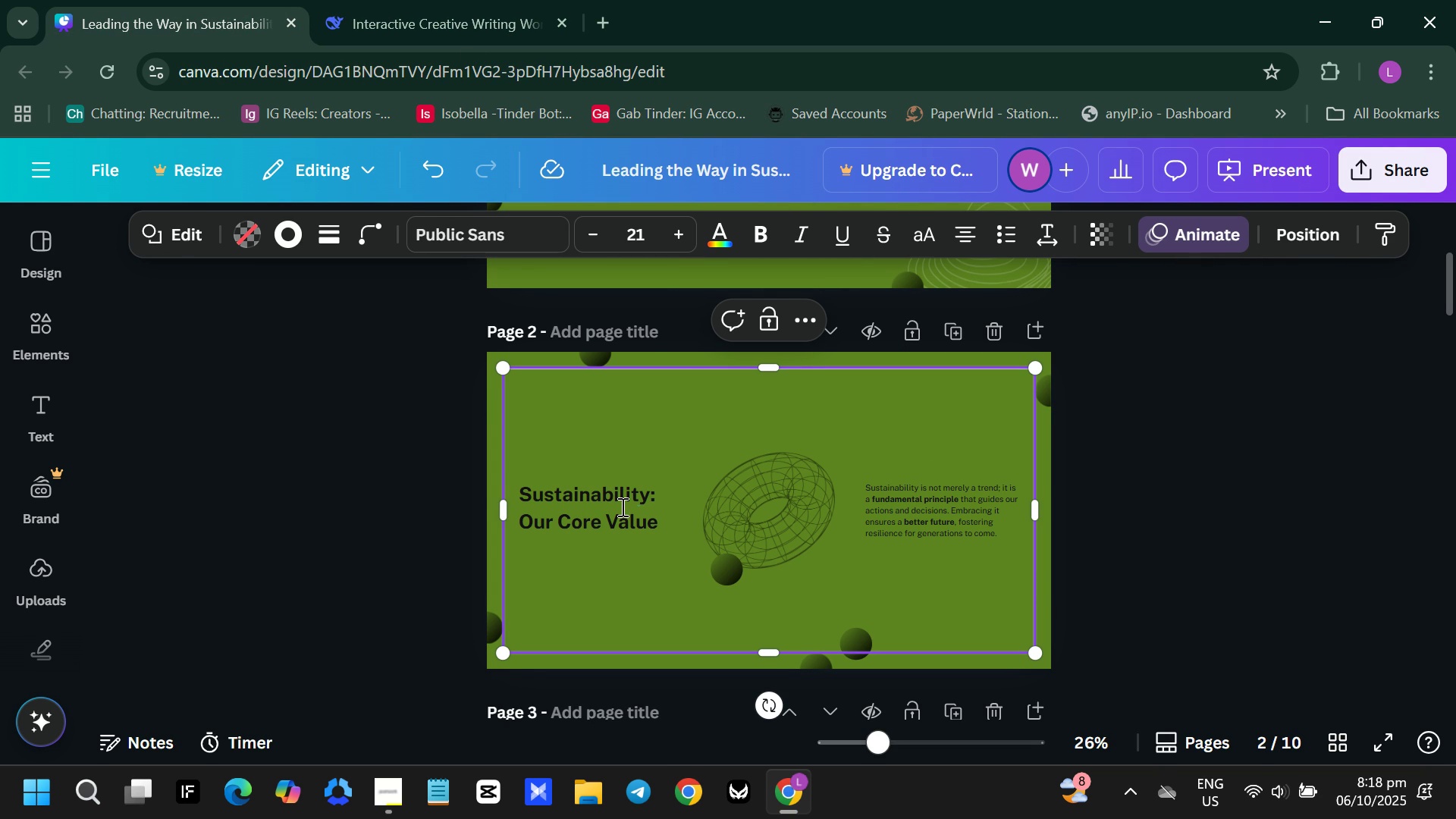 
triple_click([621, 507])
 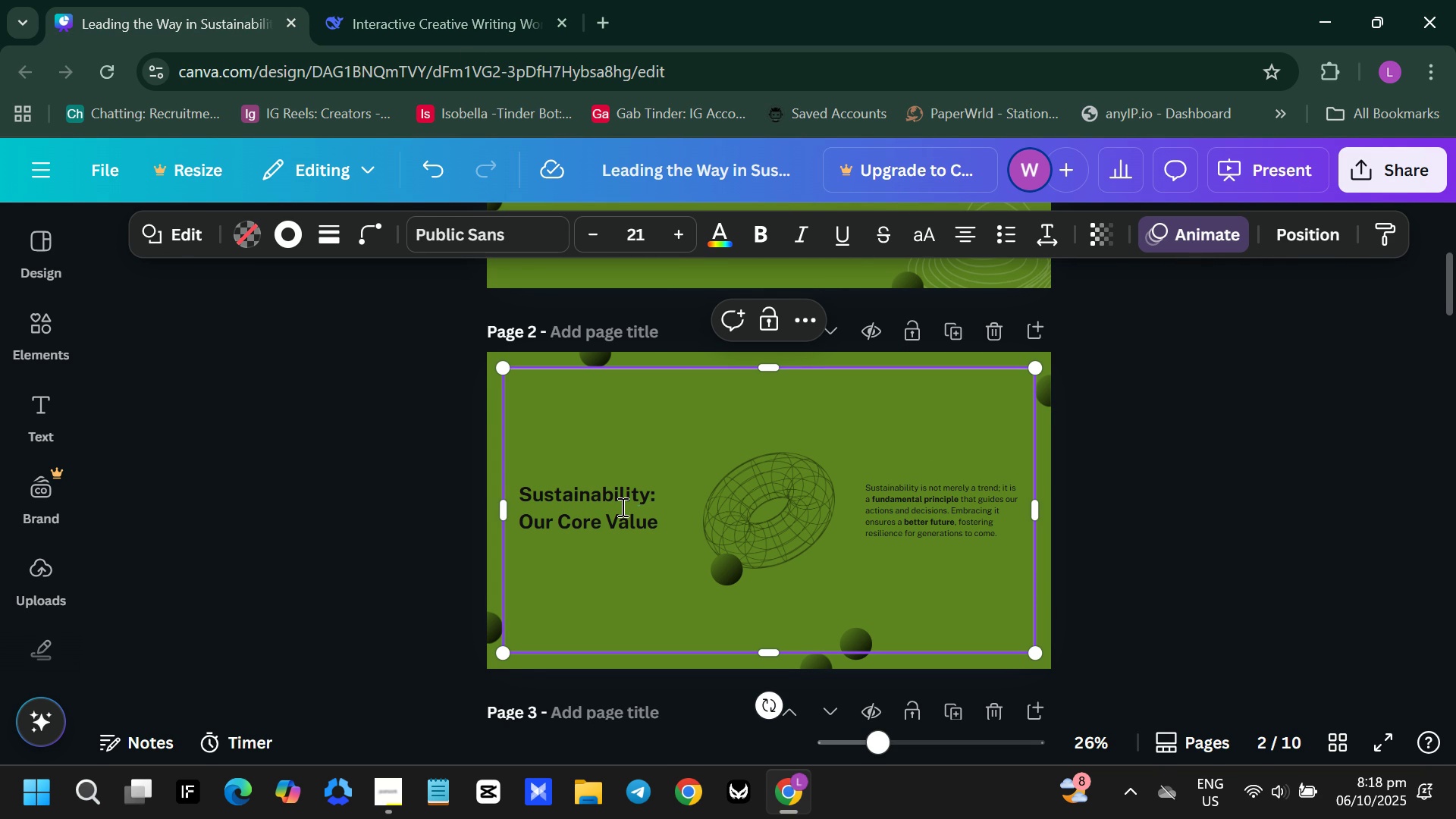 
triple_click([621, 507])
 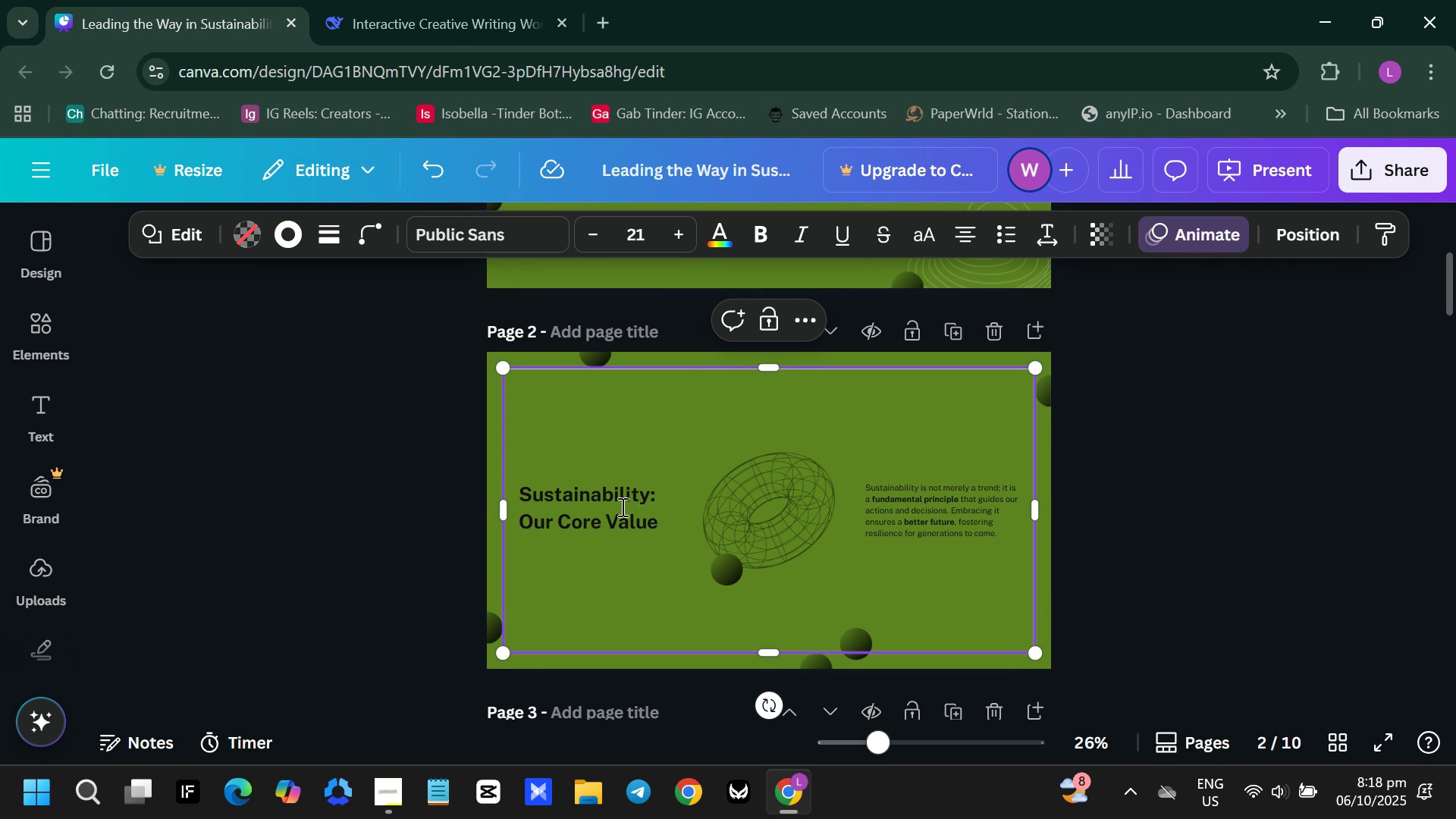 
triple_click([621, 507])
 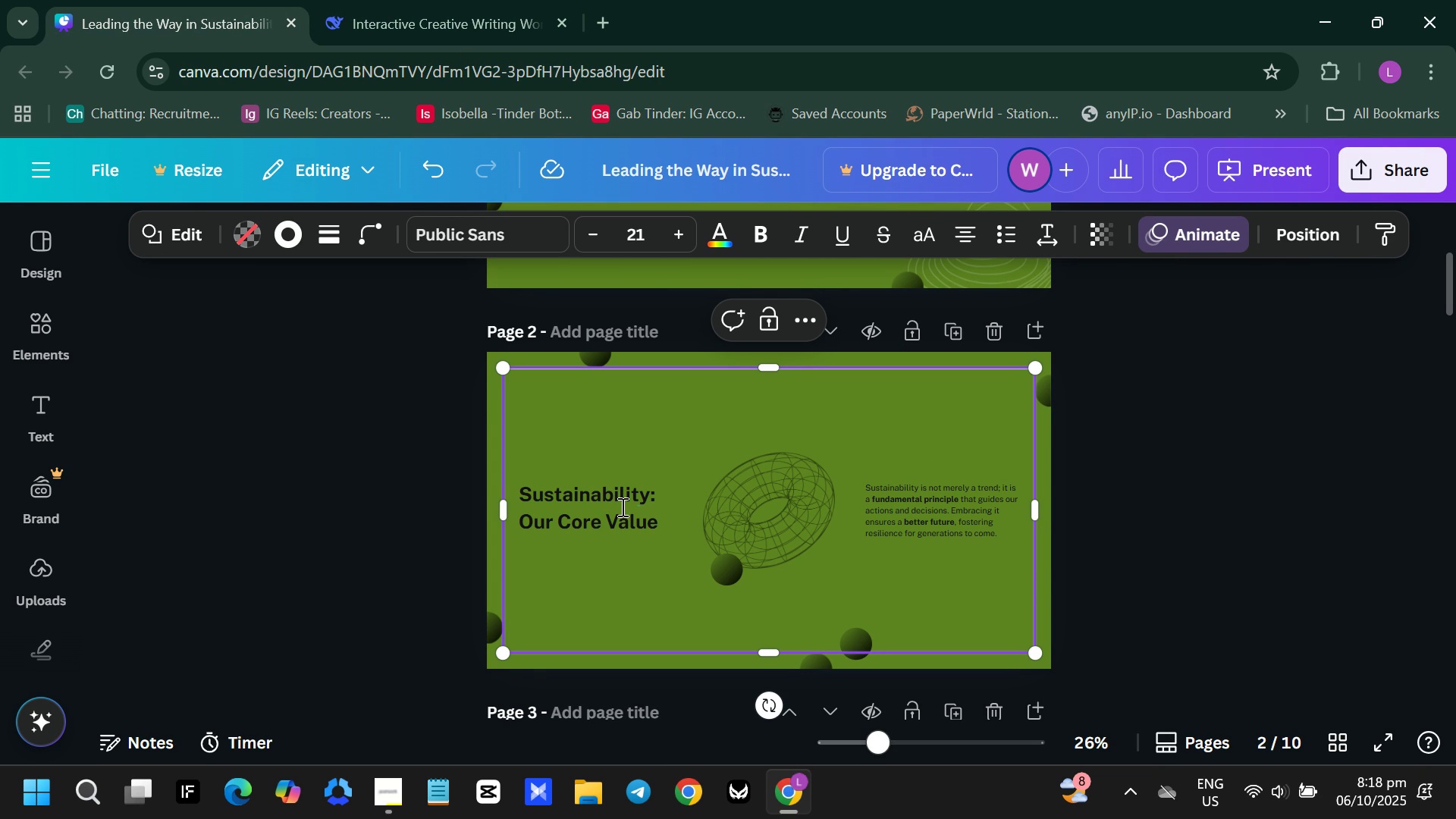 
double_click([621, 507])
 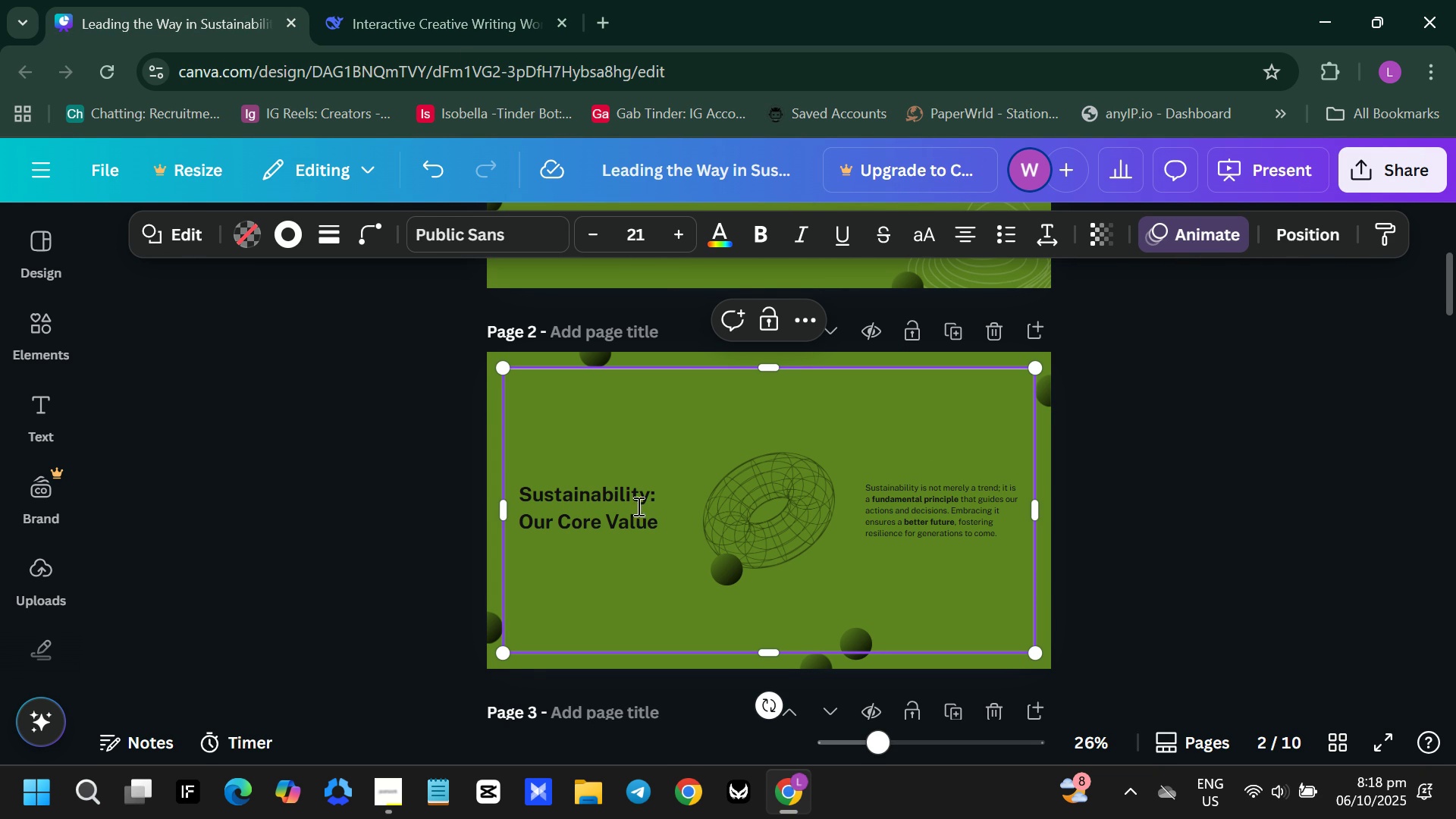 
triple_click([621, 507])
 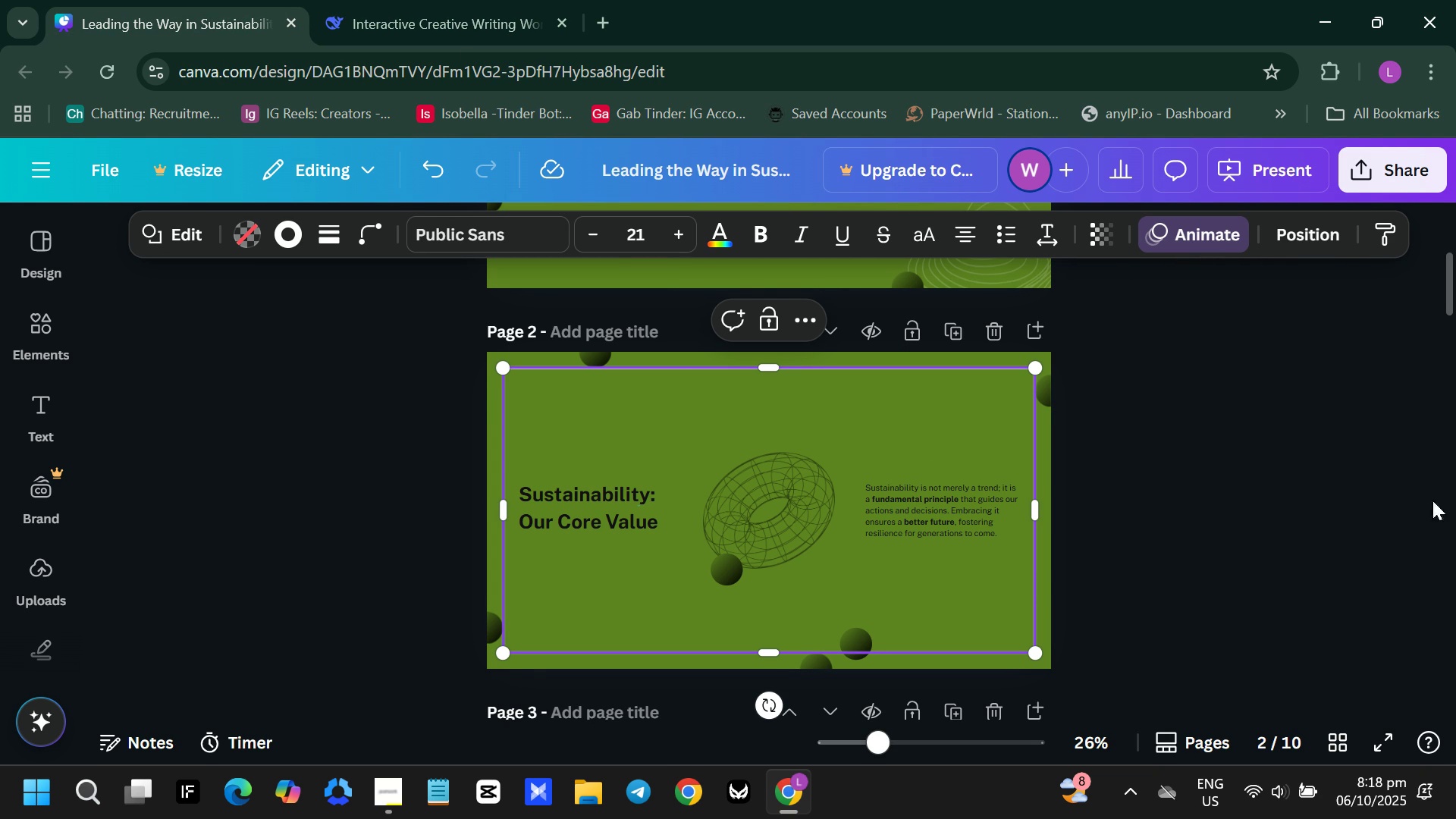 
left_click([1294, 484])
 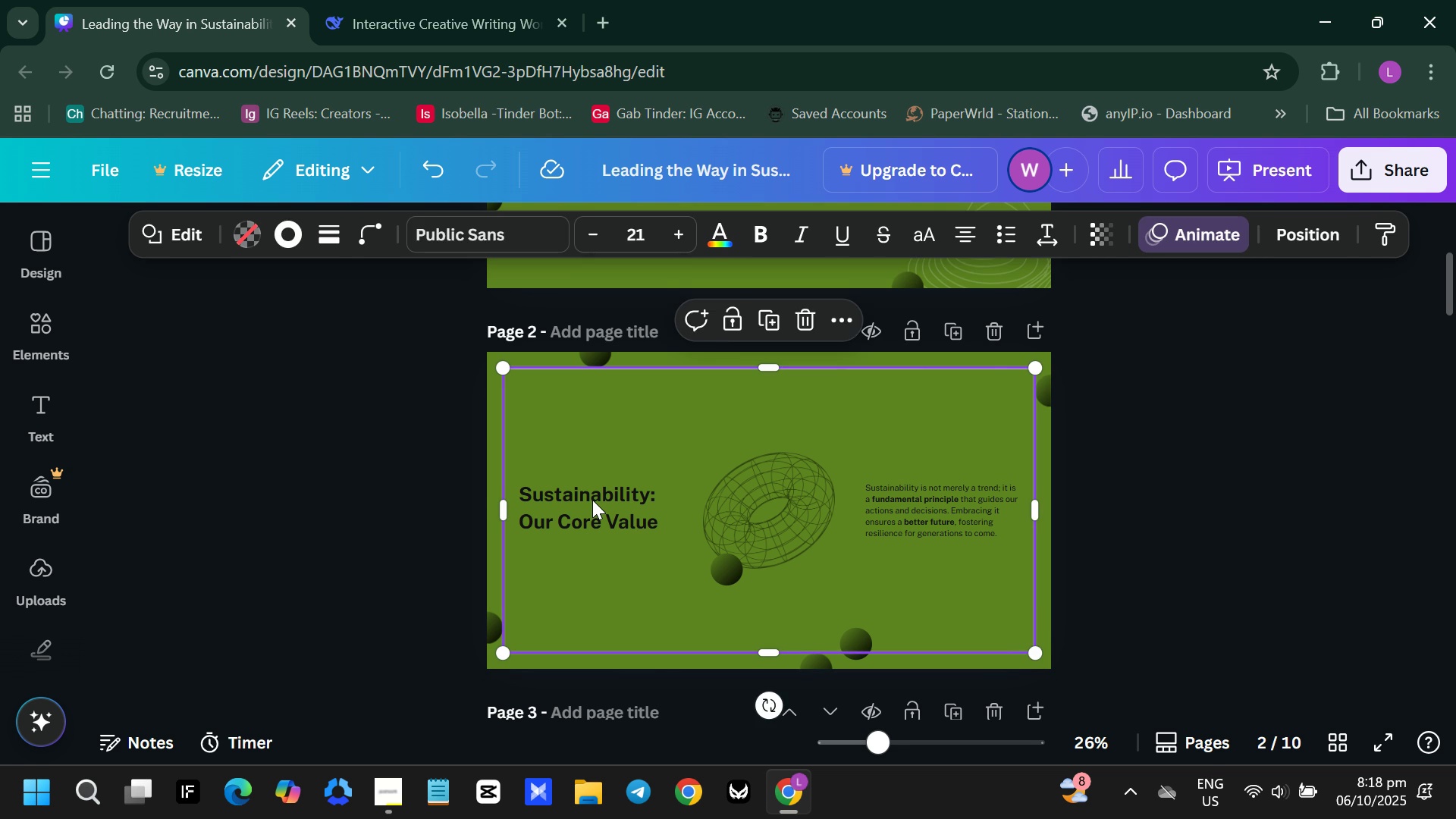 
double_click([592, 500])
 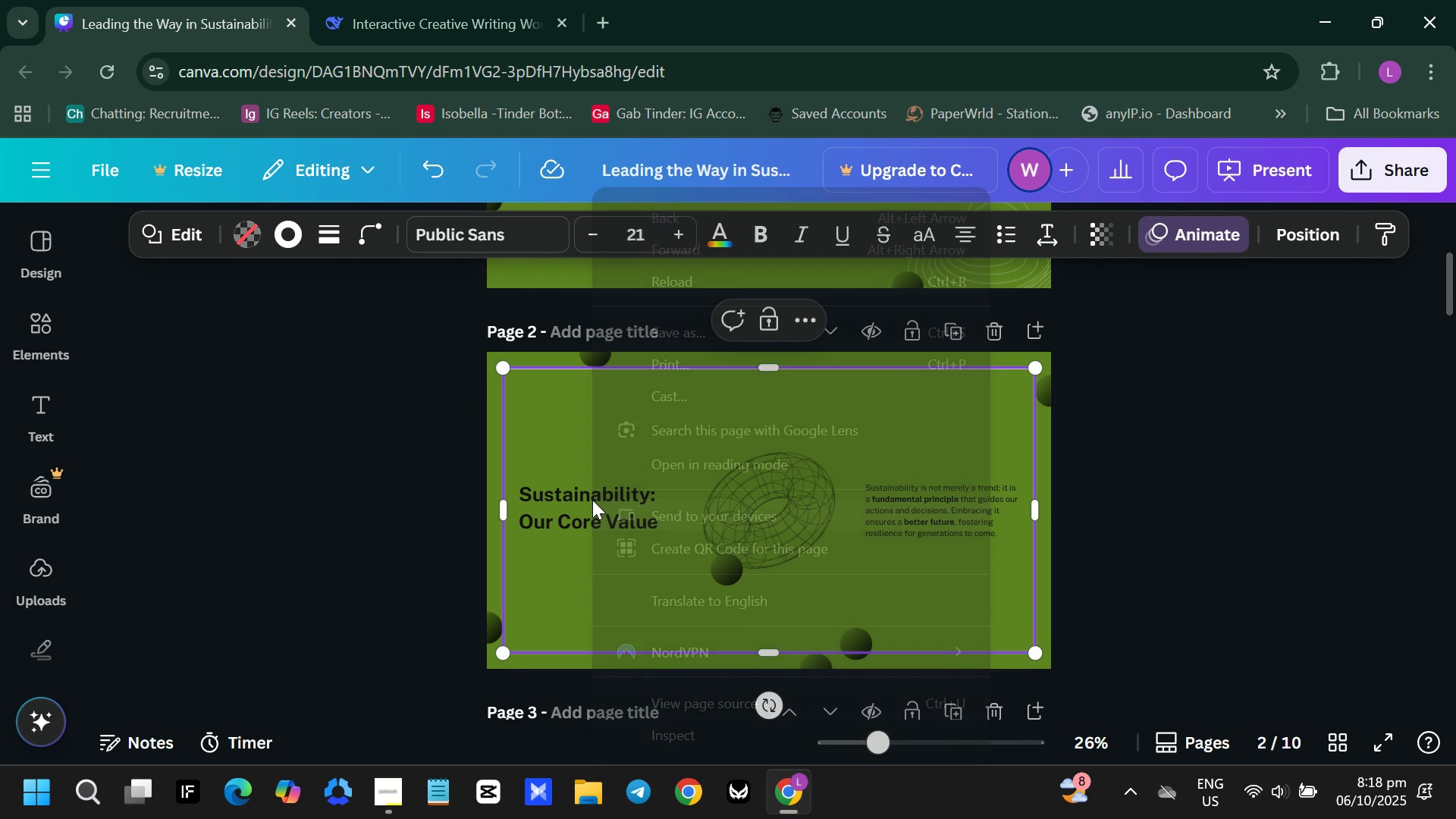 
right_click([592, 500])
 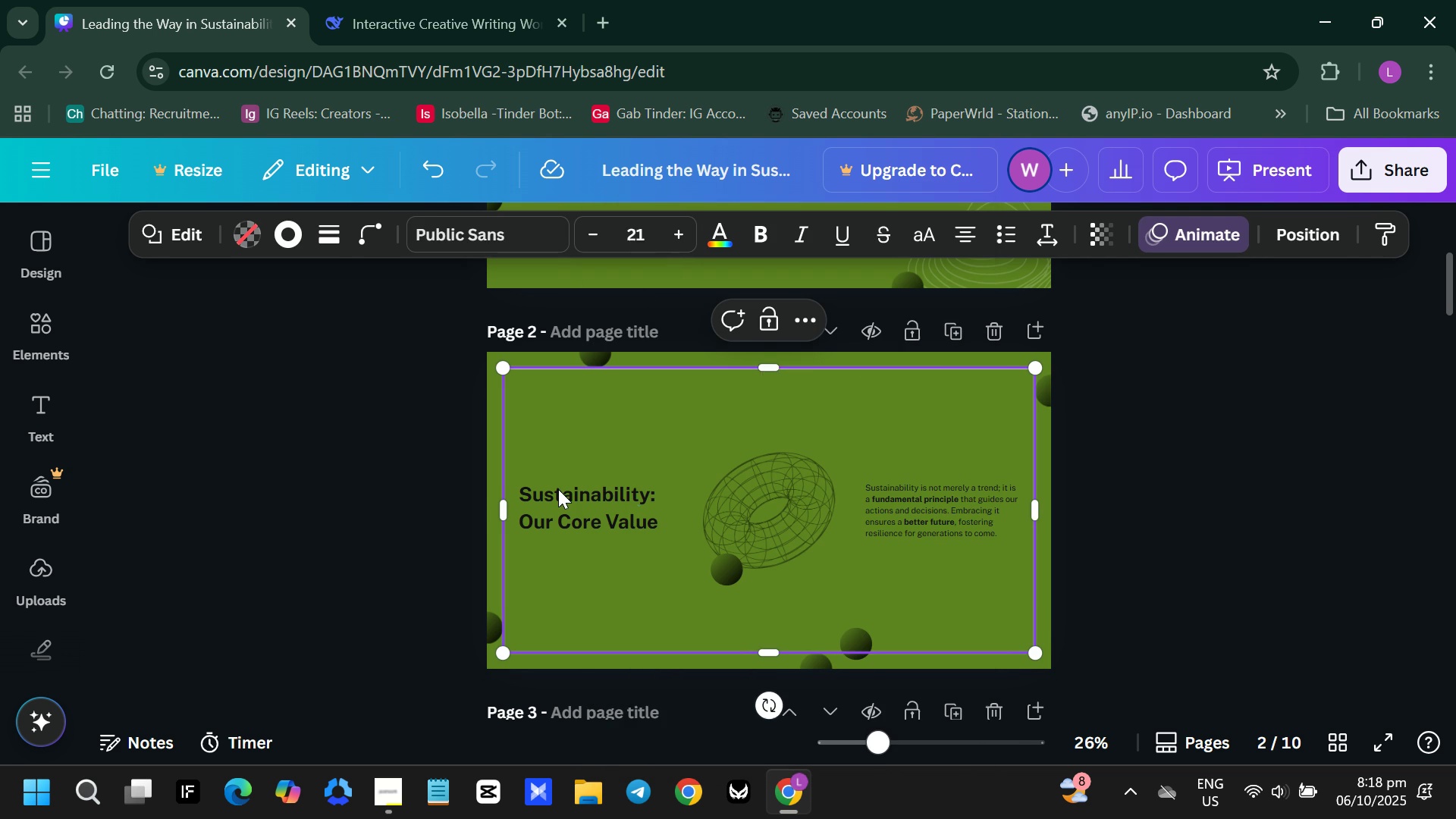 
left_click([558, 489])
 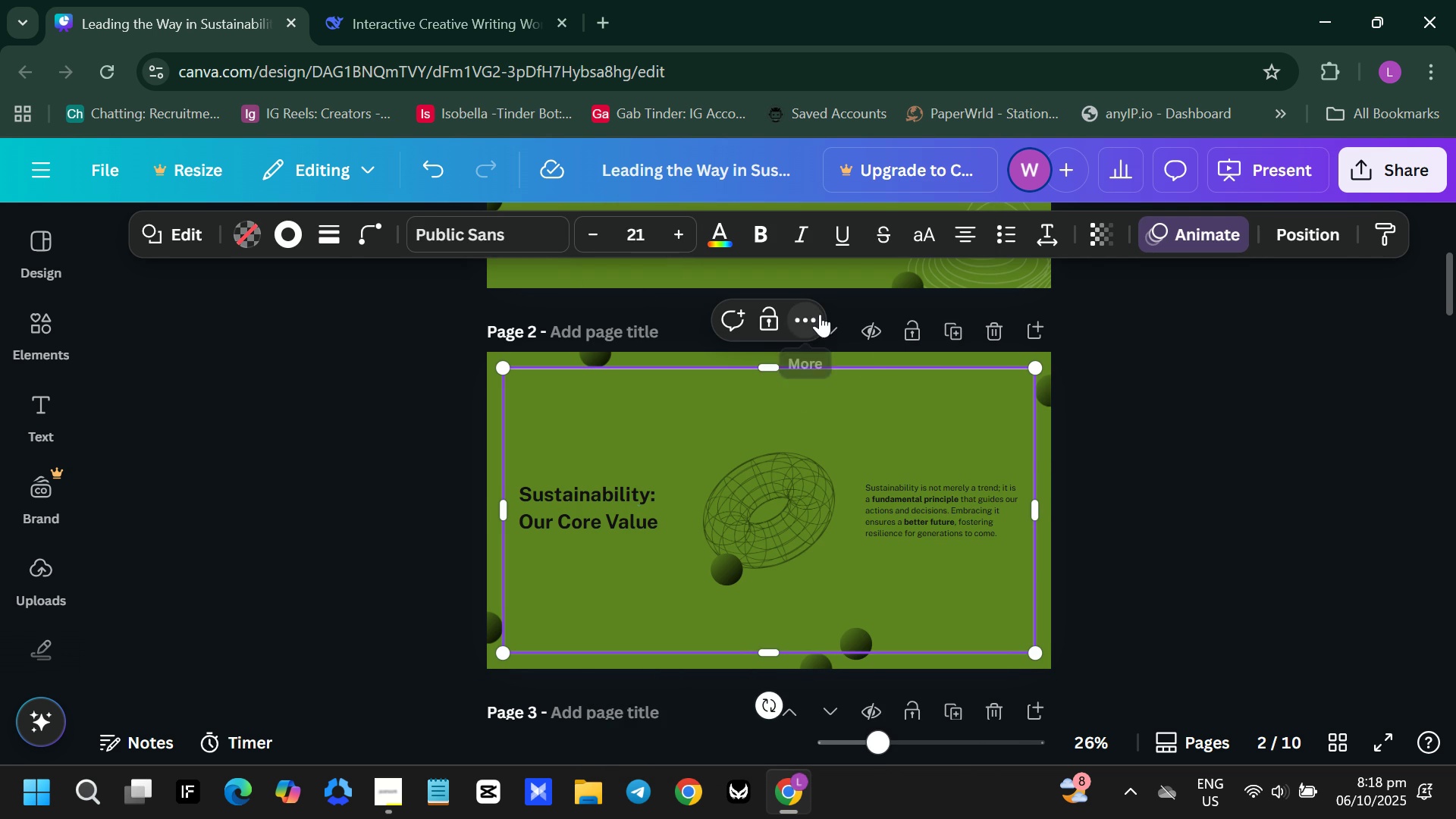 
left_click([820, 314])
 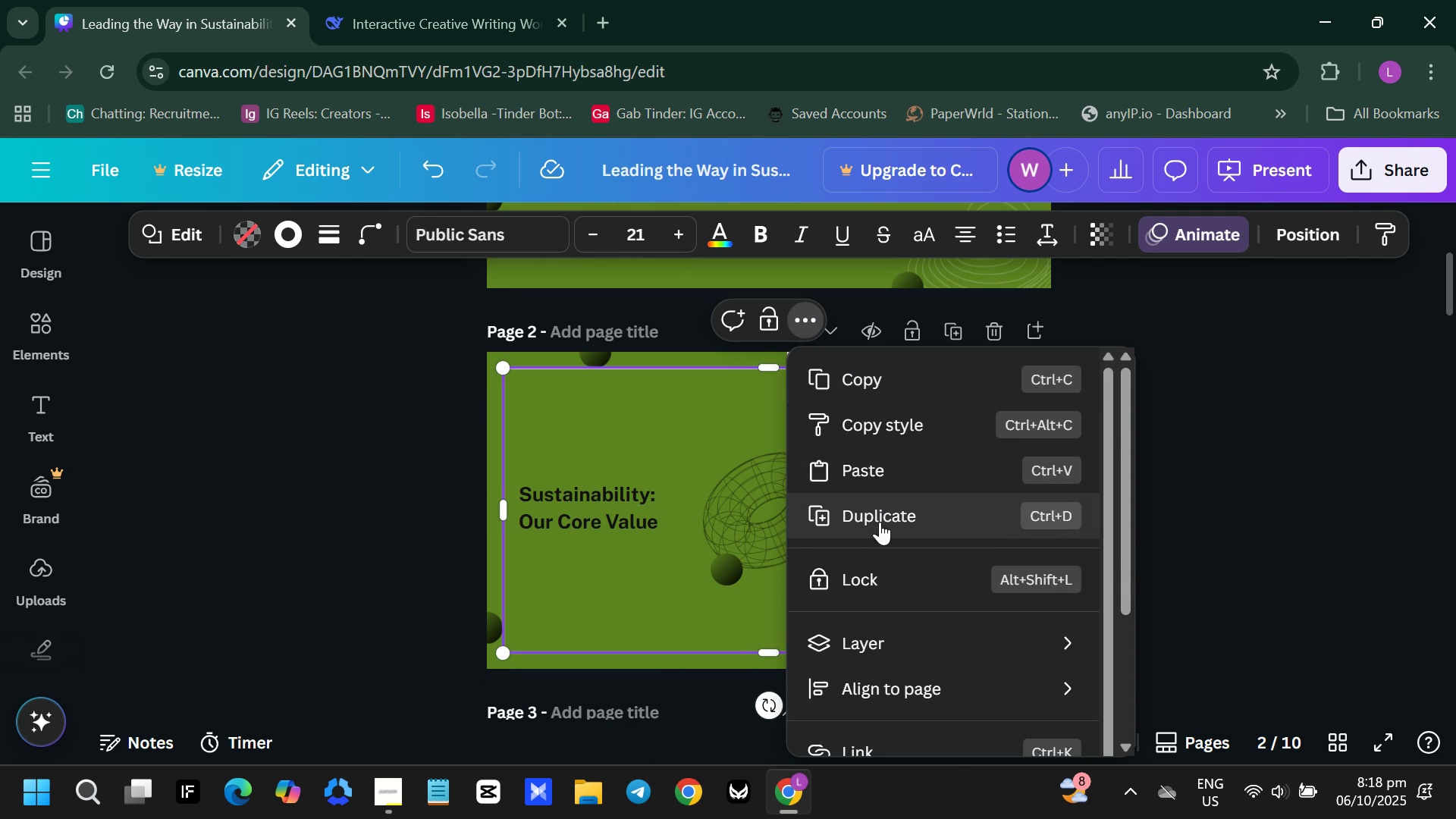 
left_click([882, 573])
 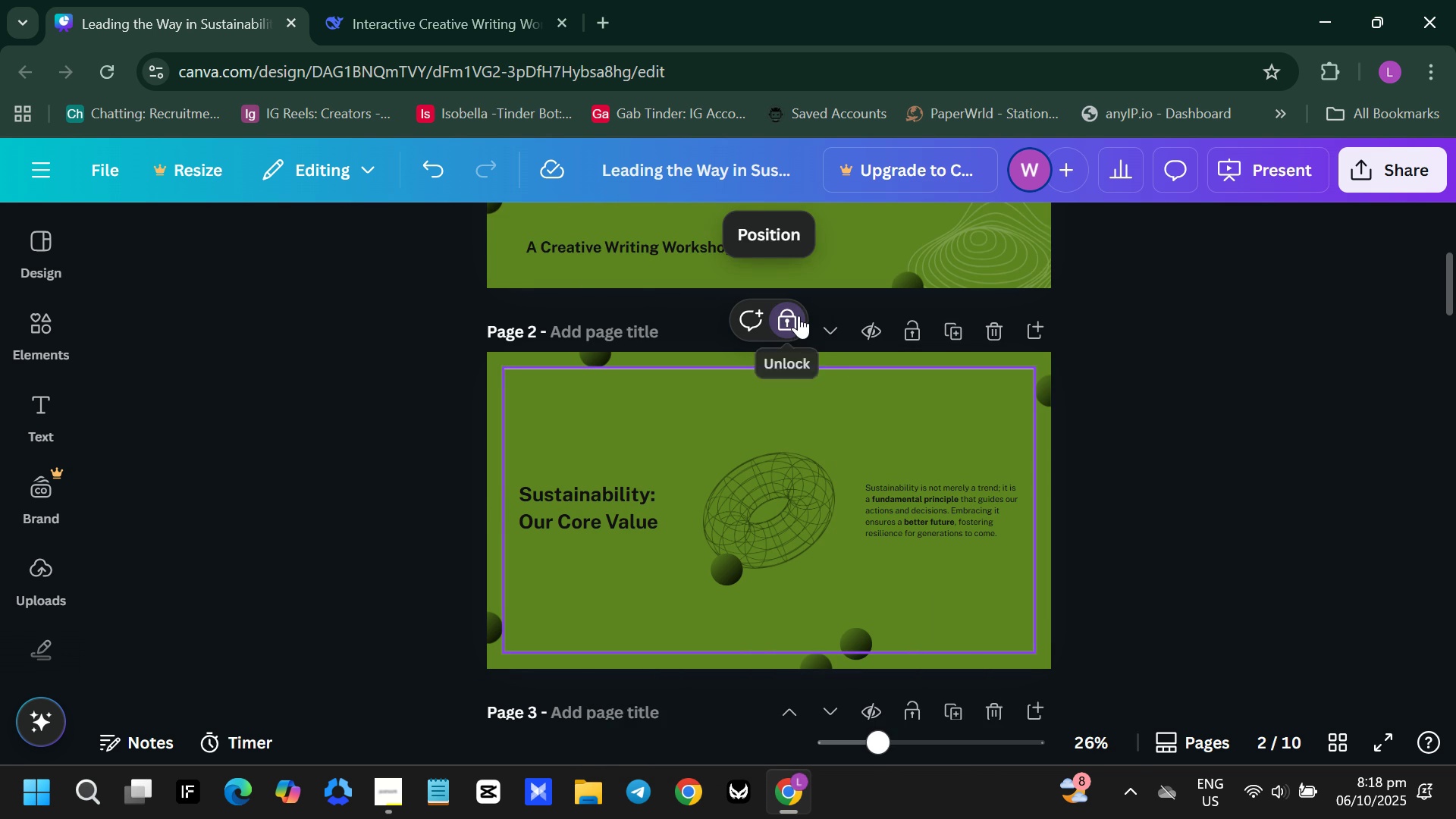 
left_click([799, 315])
 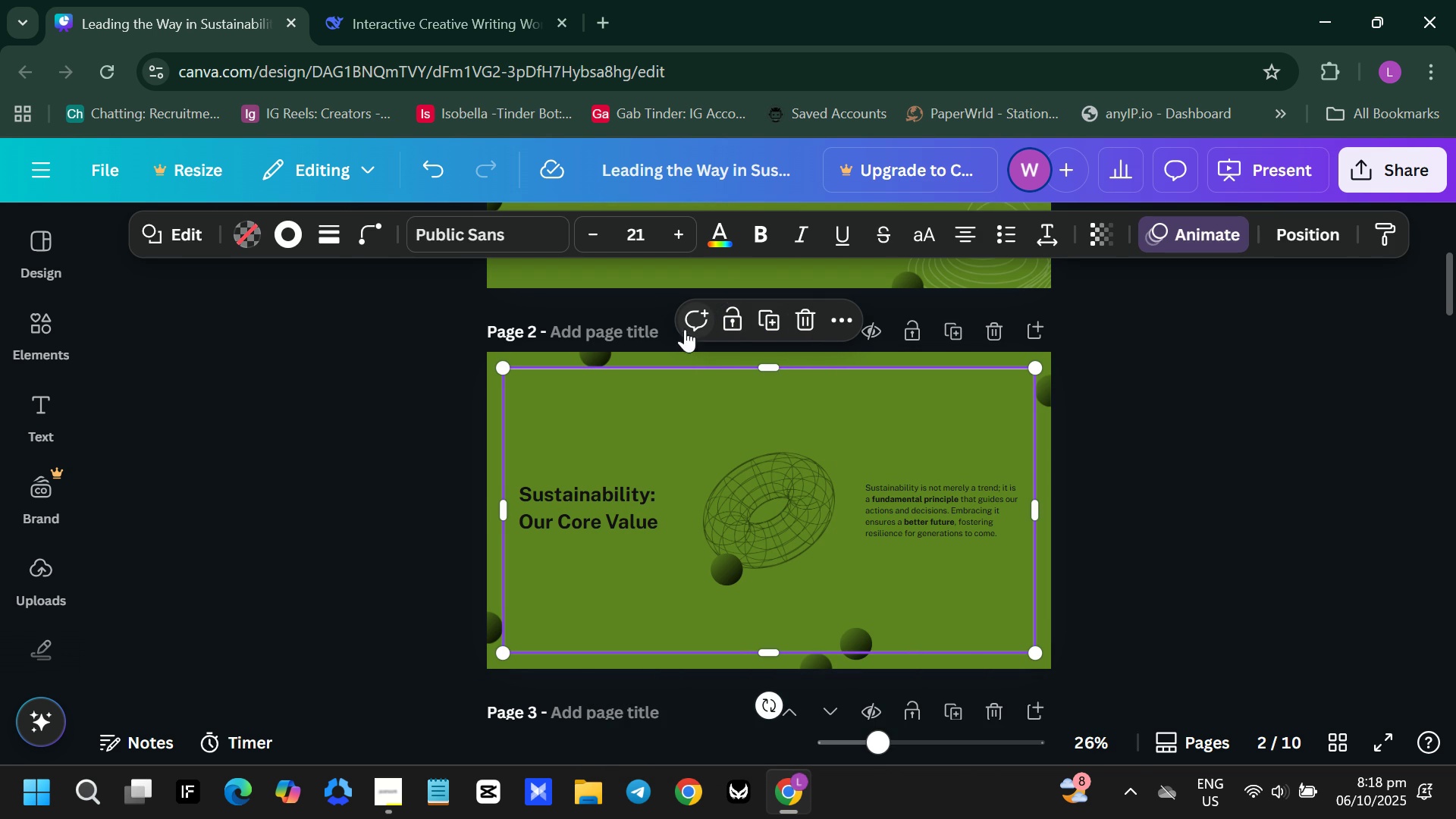 
mouse_move([733, 336])
 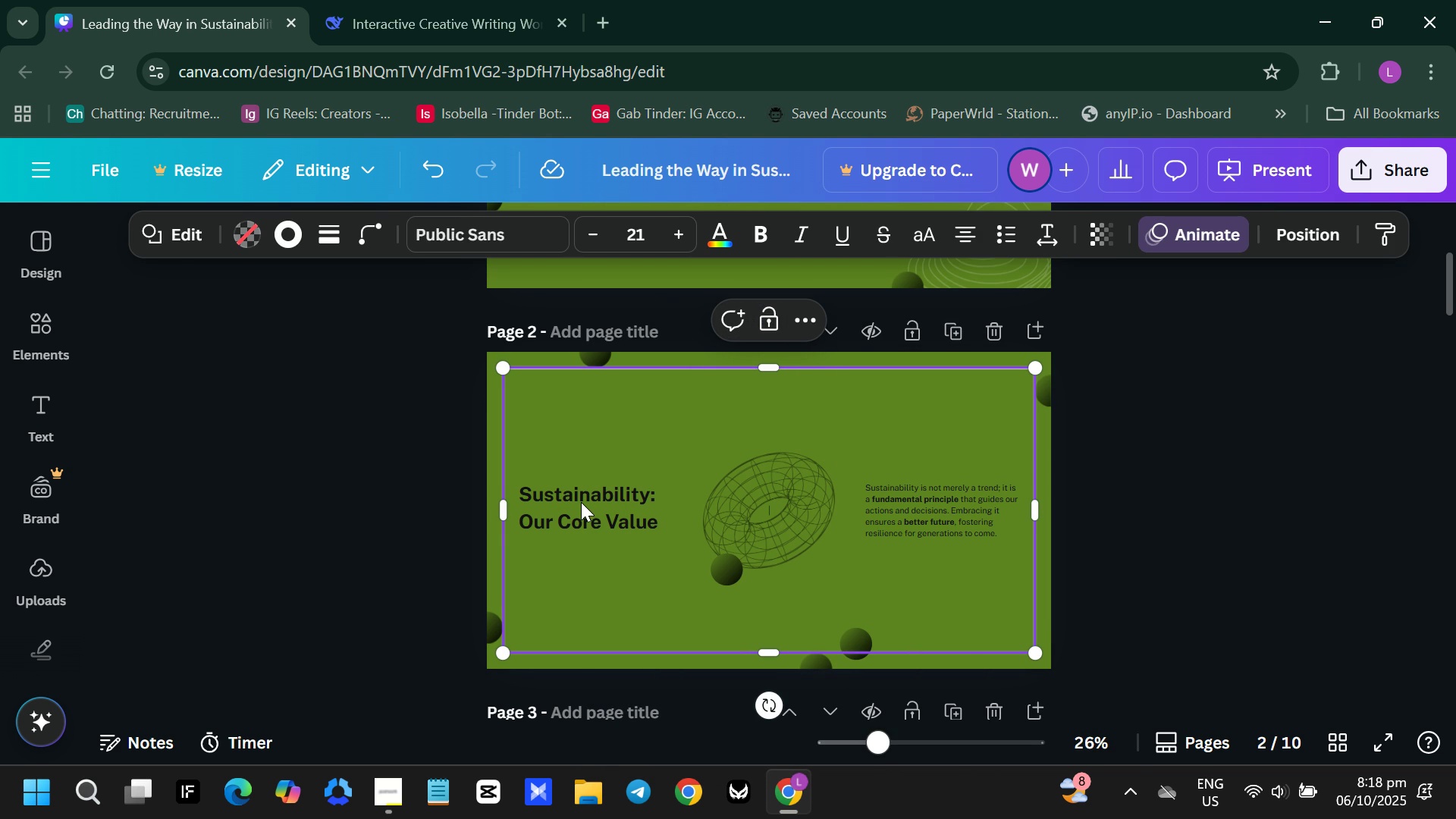 
left_click([581, 502])
 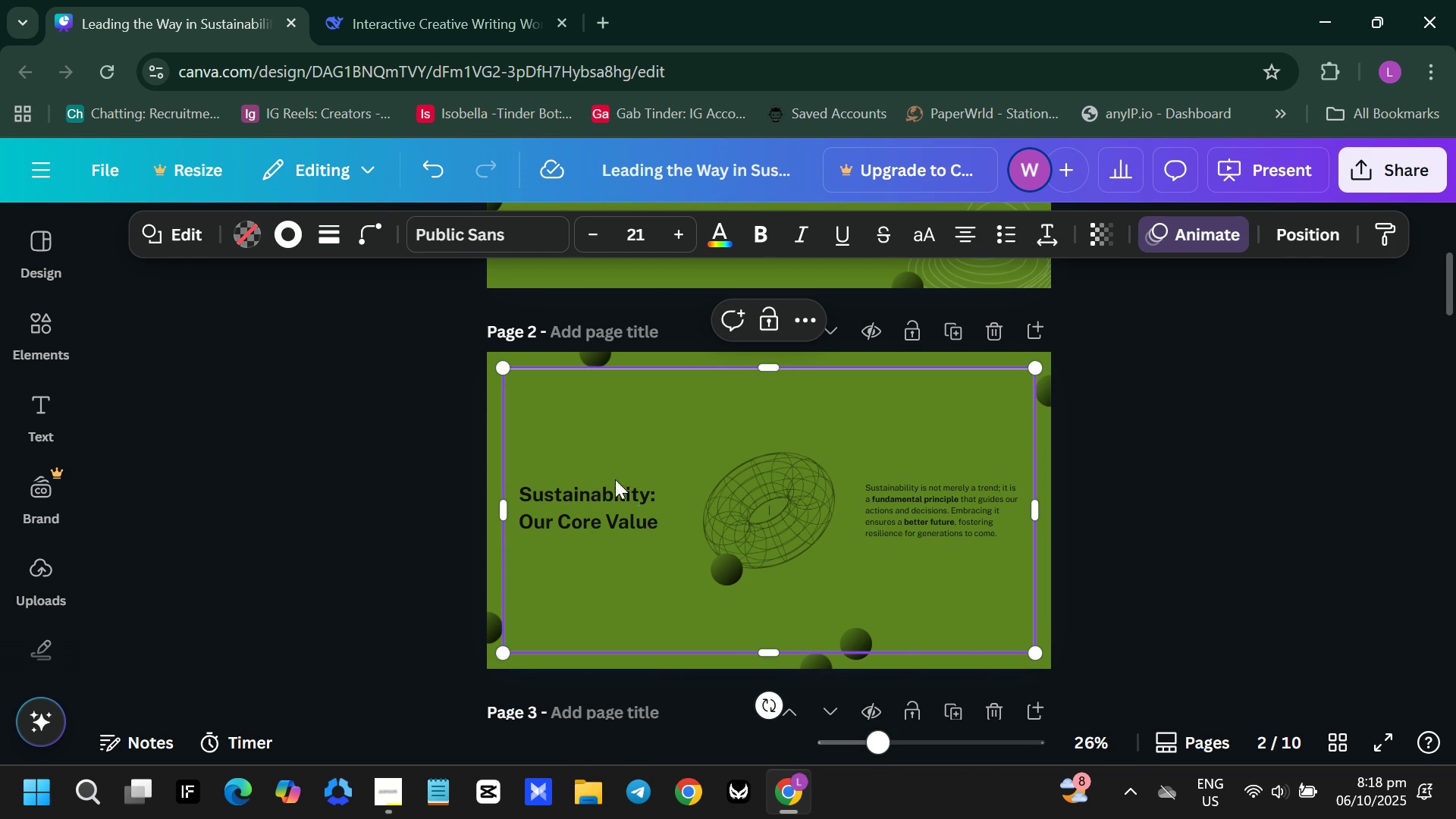 
double_click([581, 502])
 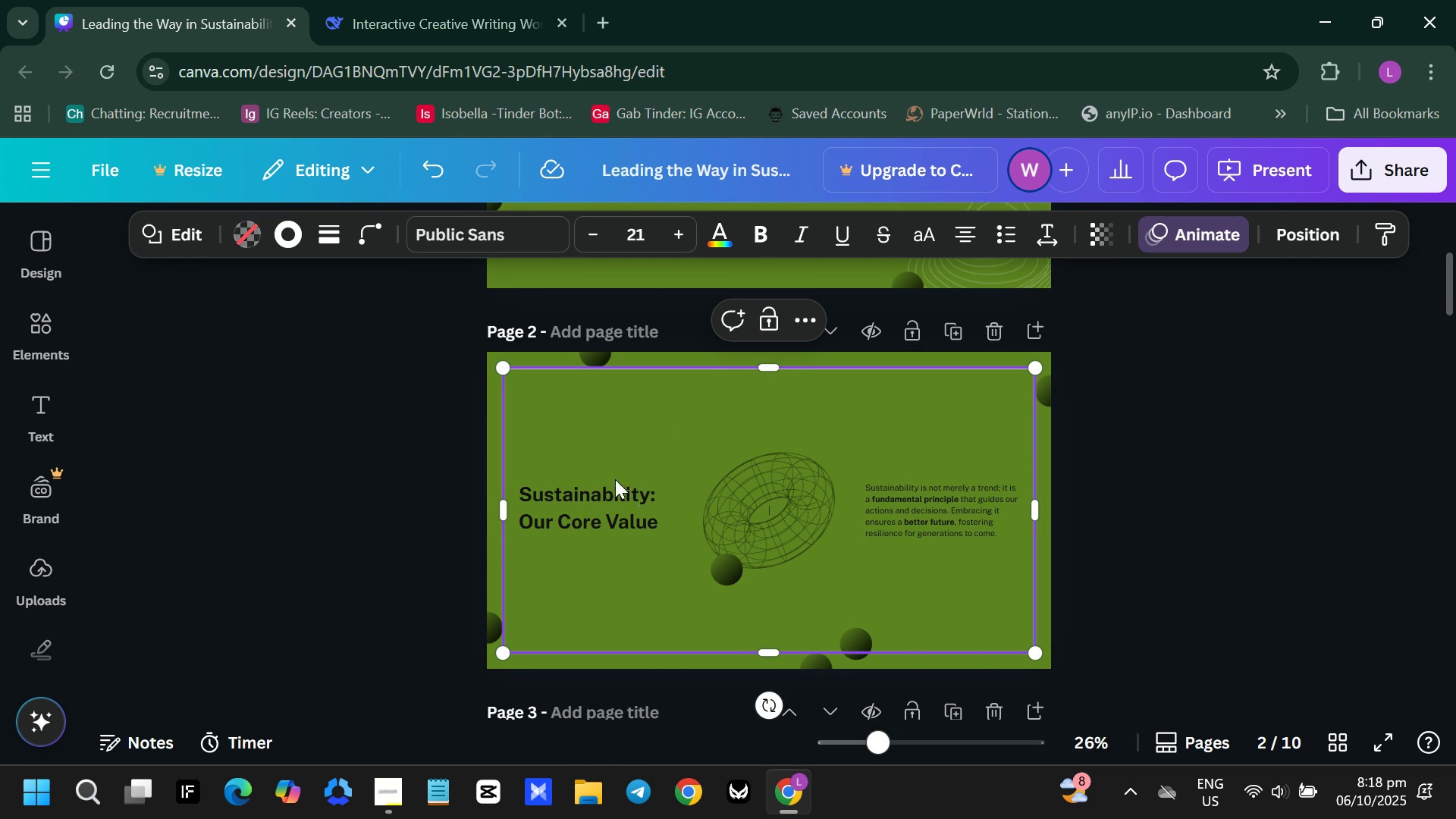 
triple_click([581, 502])
 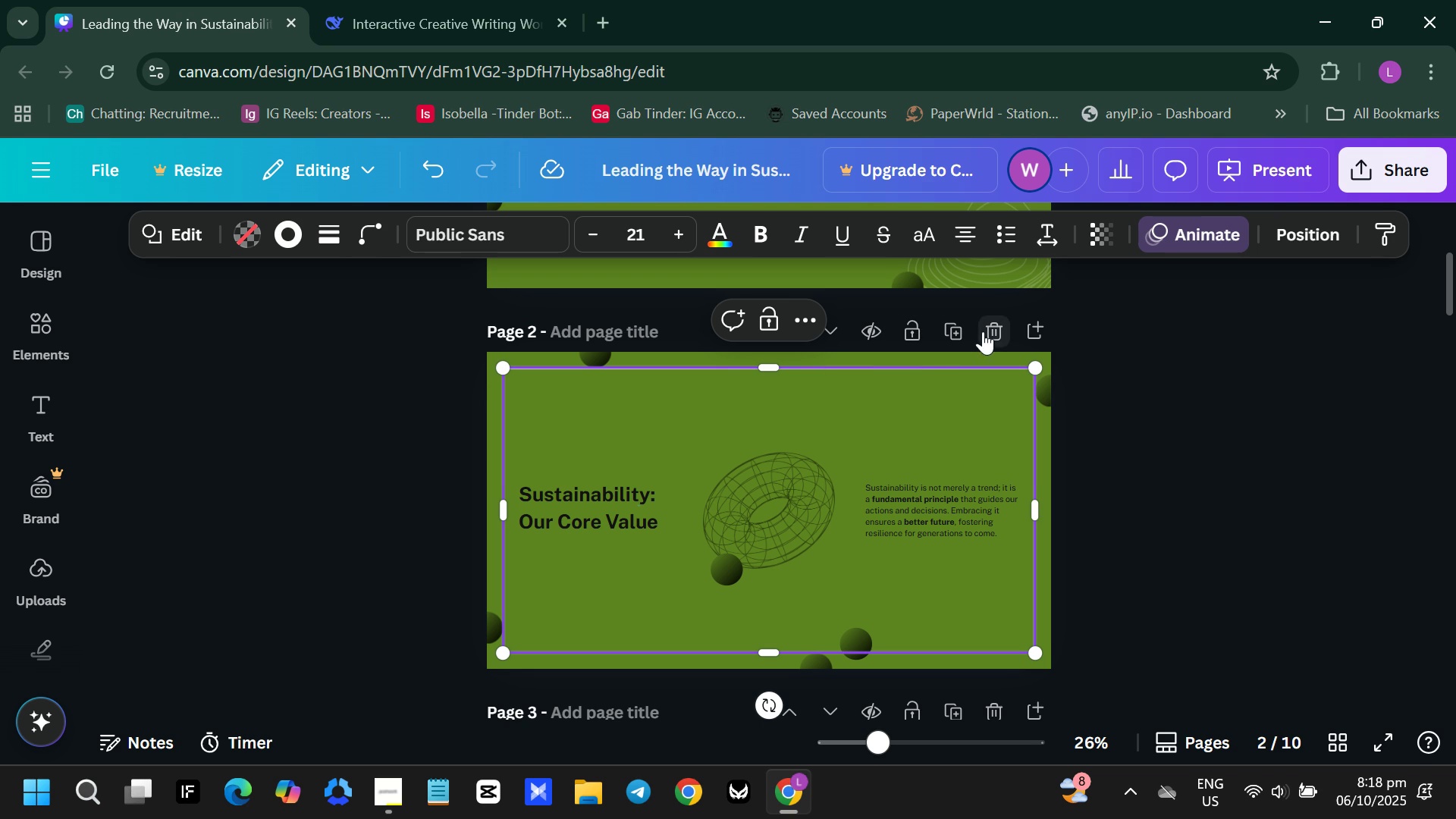 
wait(6.62)
 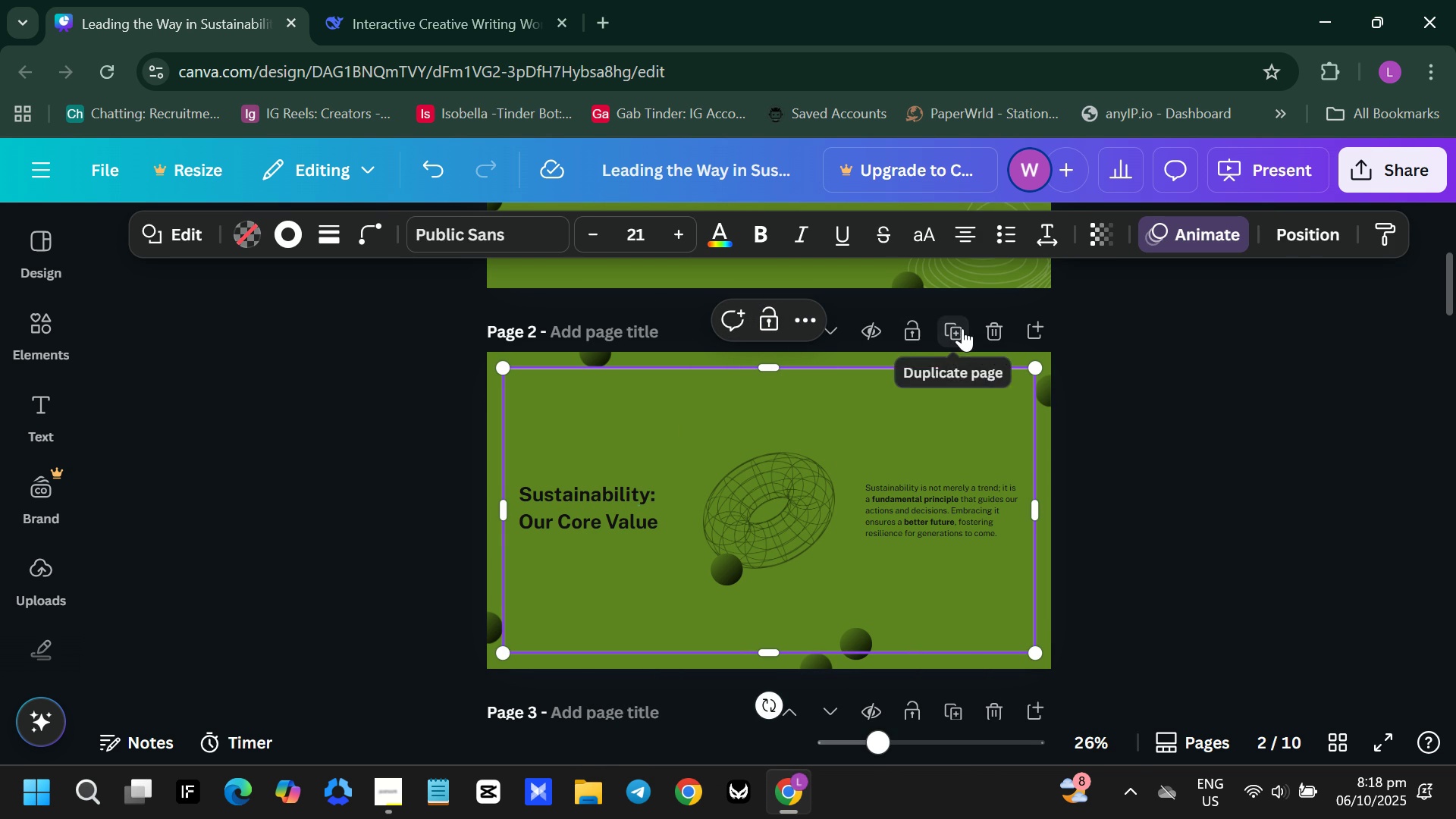 
left_click([940, 477])